 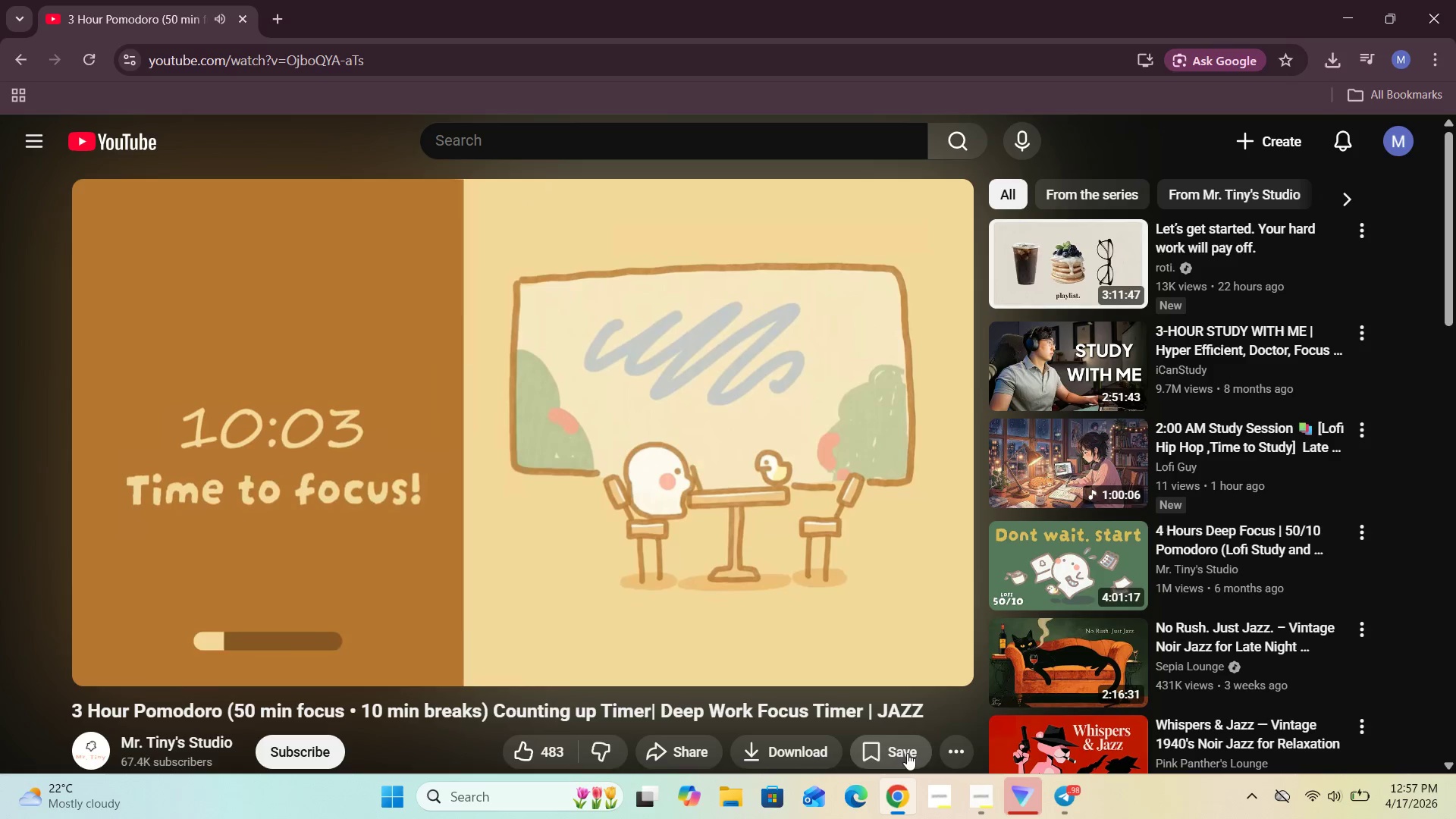 
left_click([273, 20])
 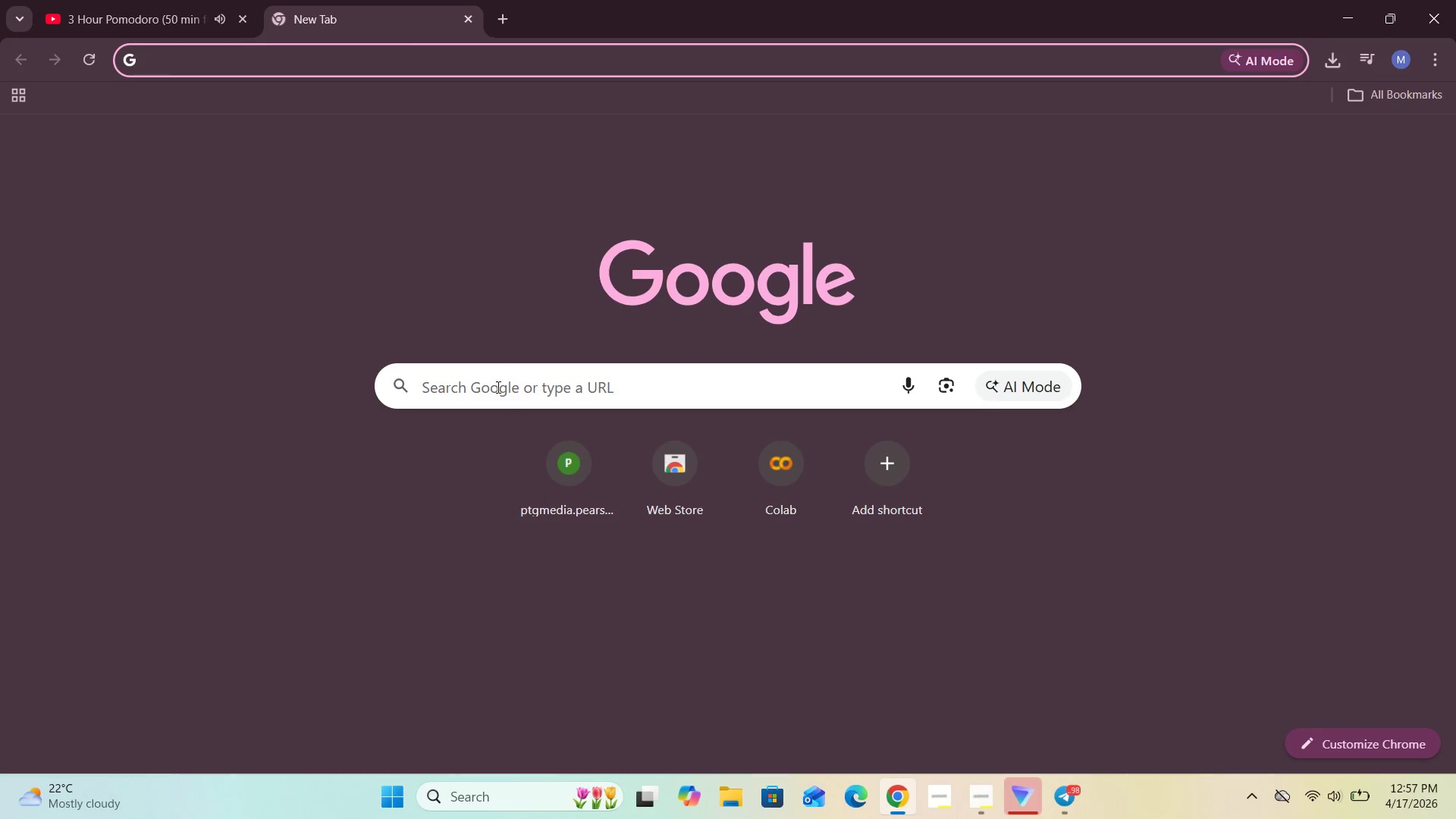 
left_click([497, 388])
 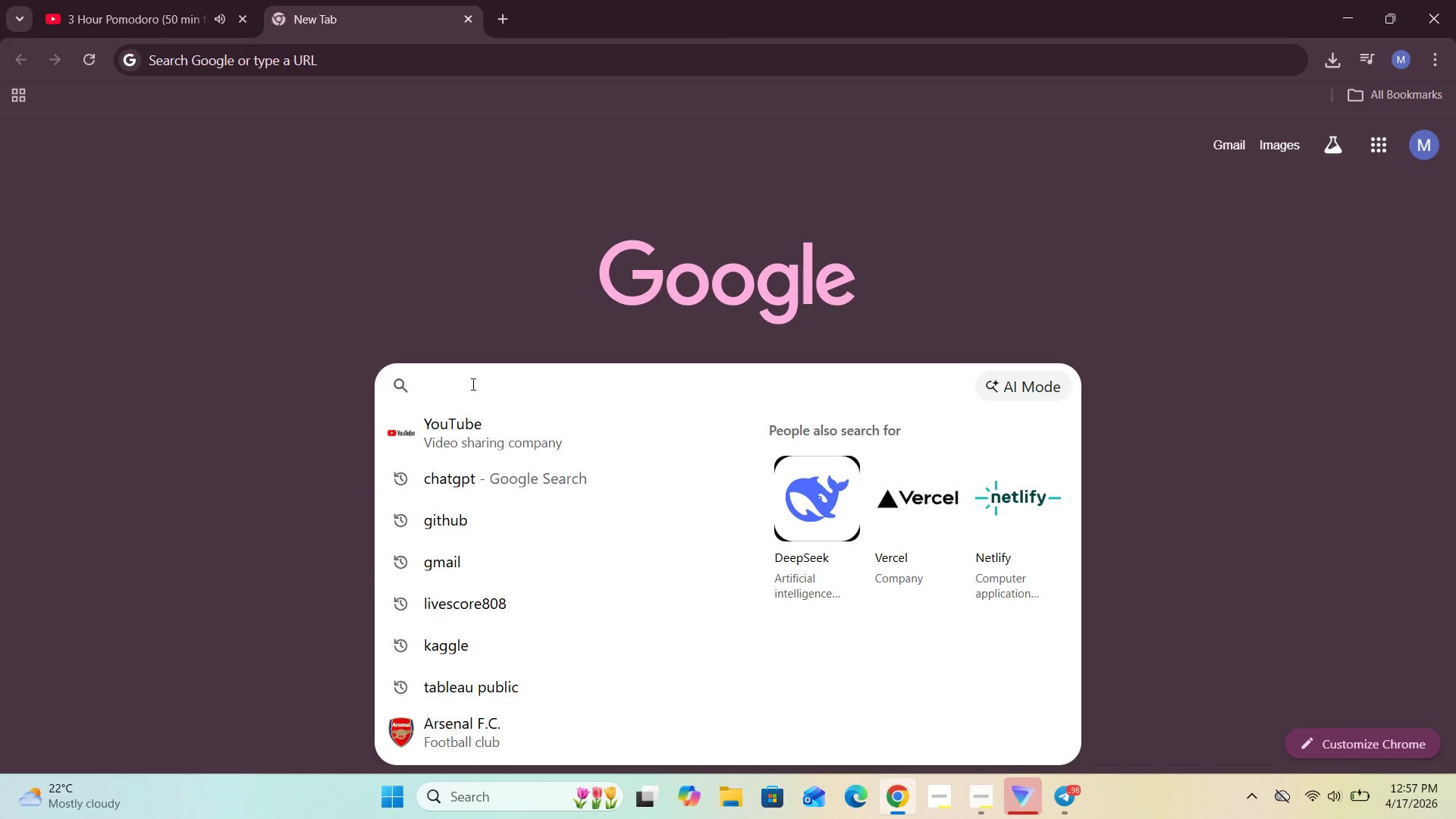 
type(col)
 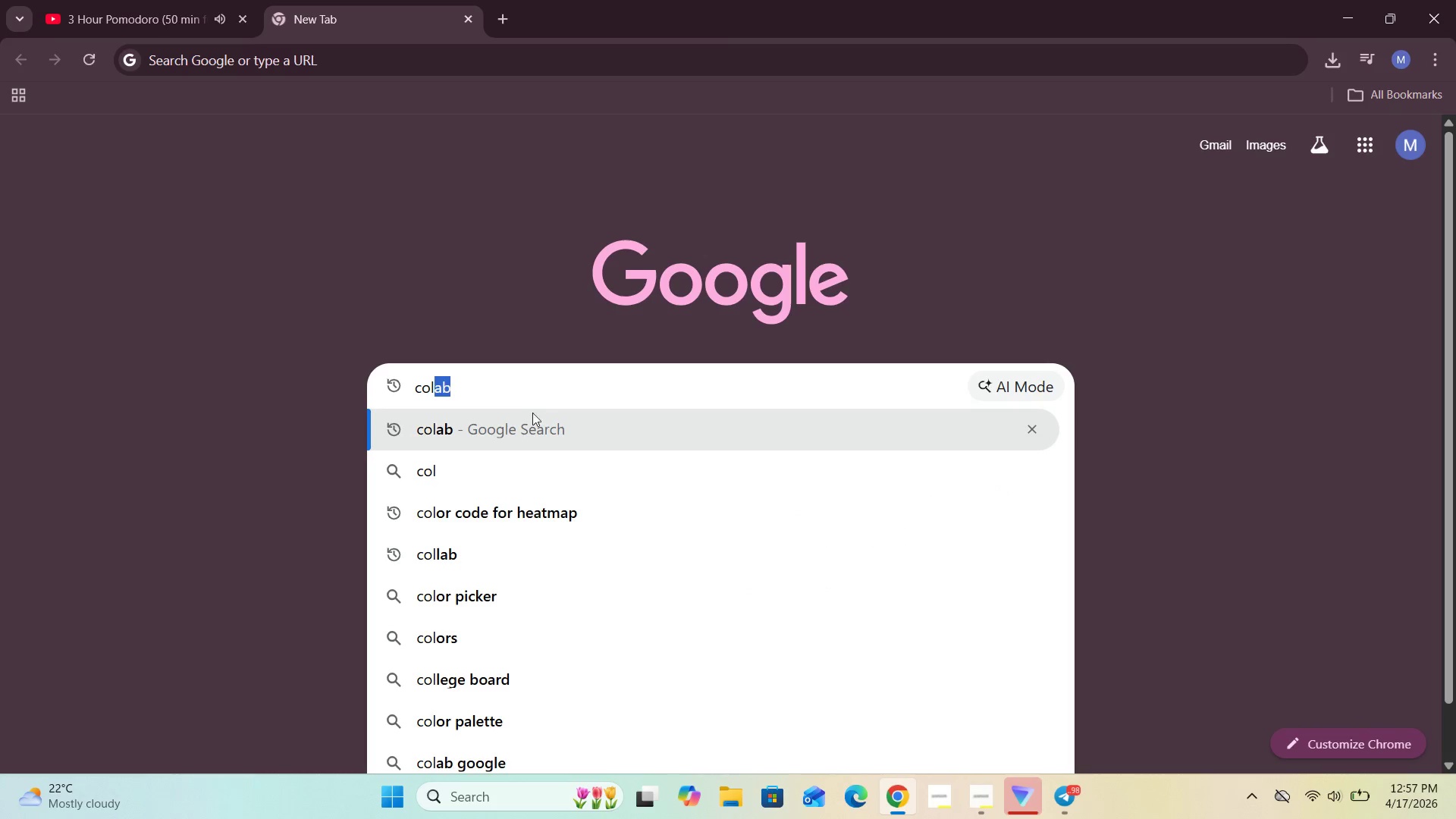 
left_click([524, 423])
 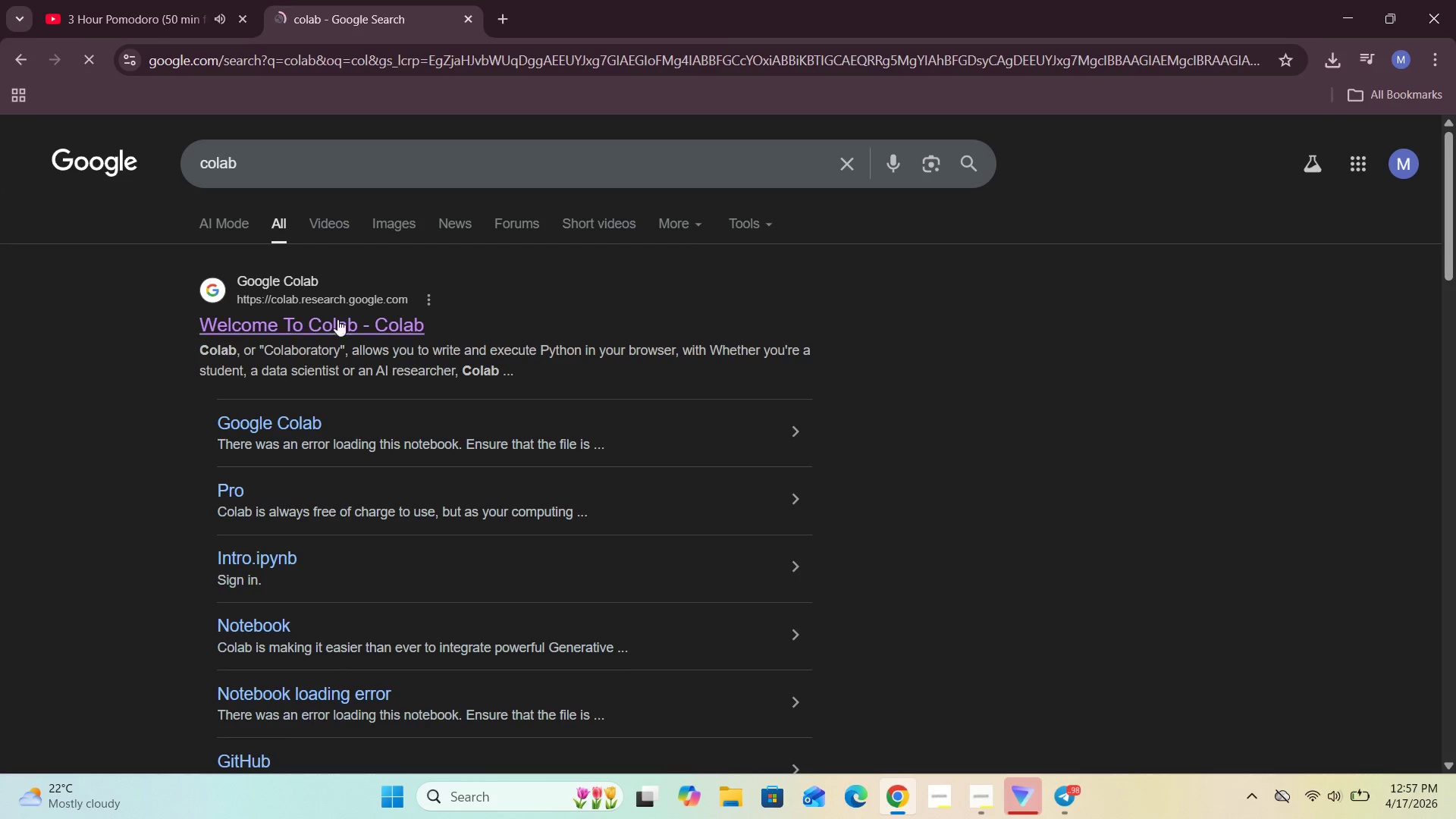 
left_click([259, 322])
 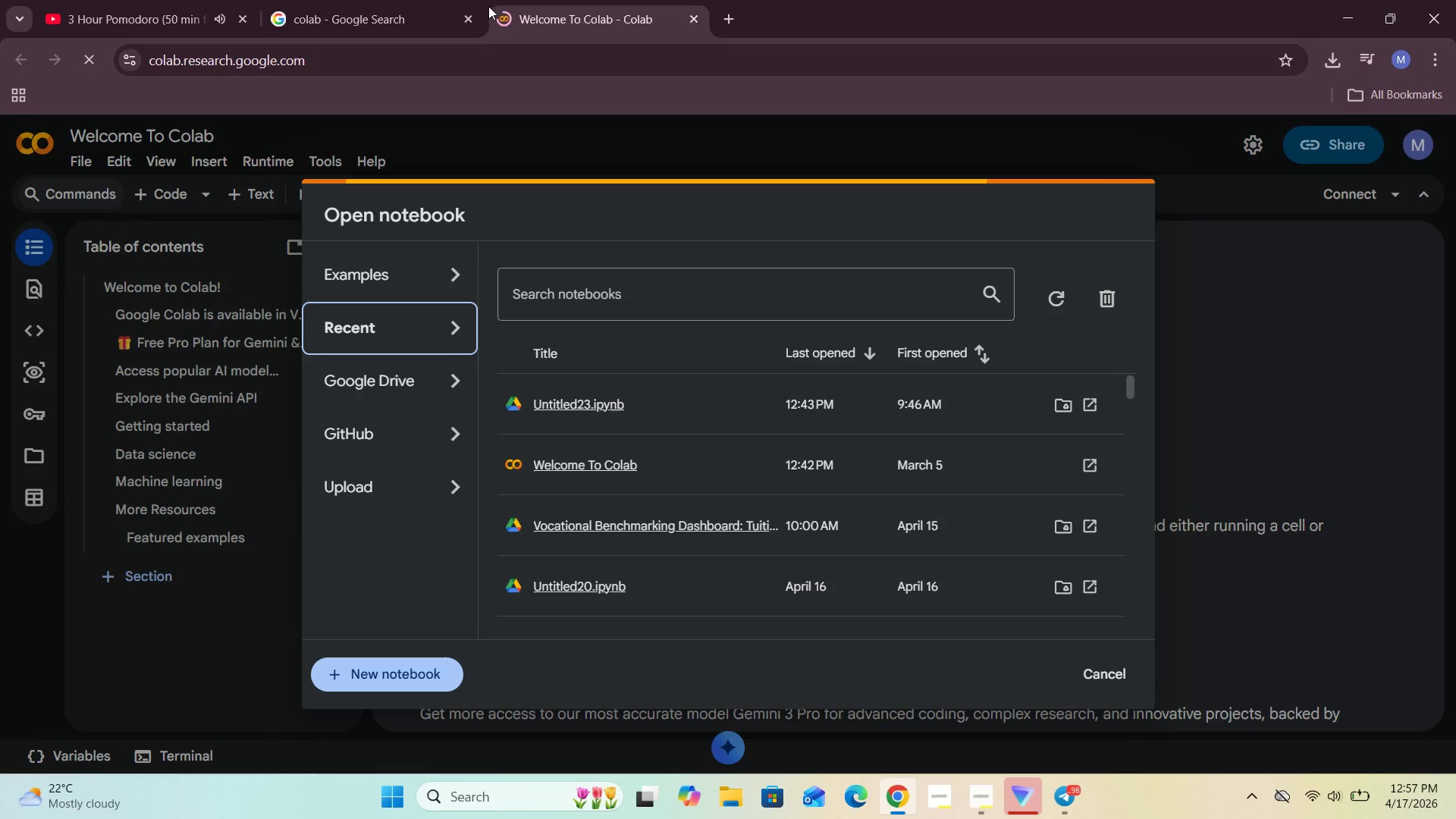 
left_click([466, 20])
 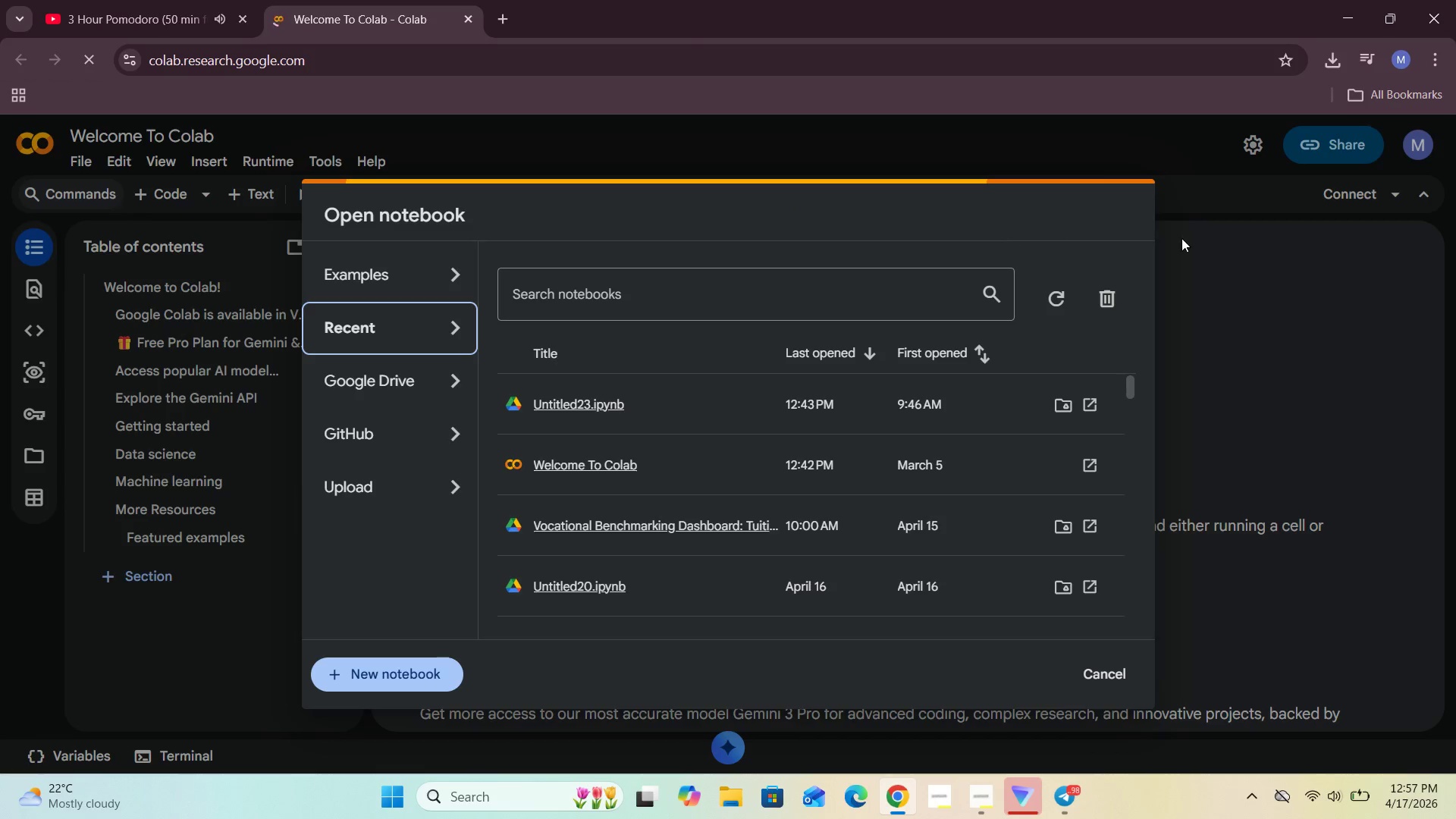 
left_click([1181, 238])
 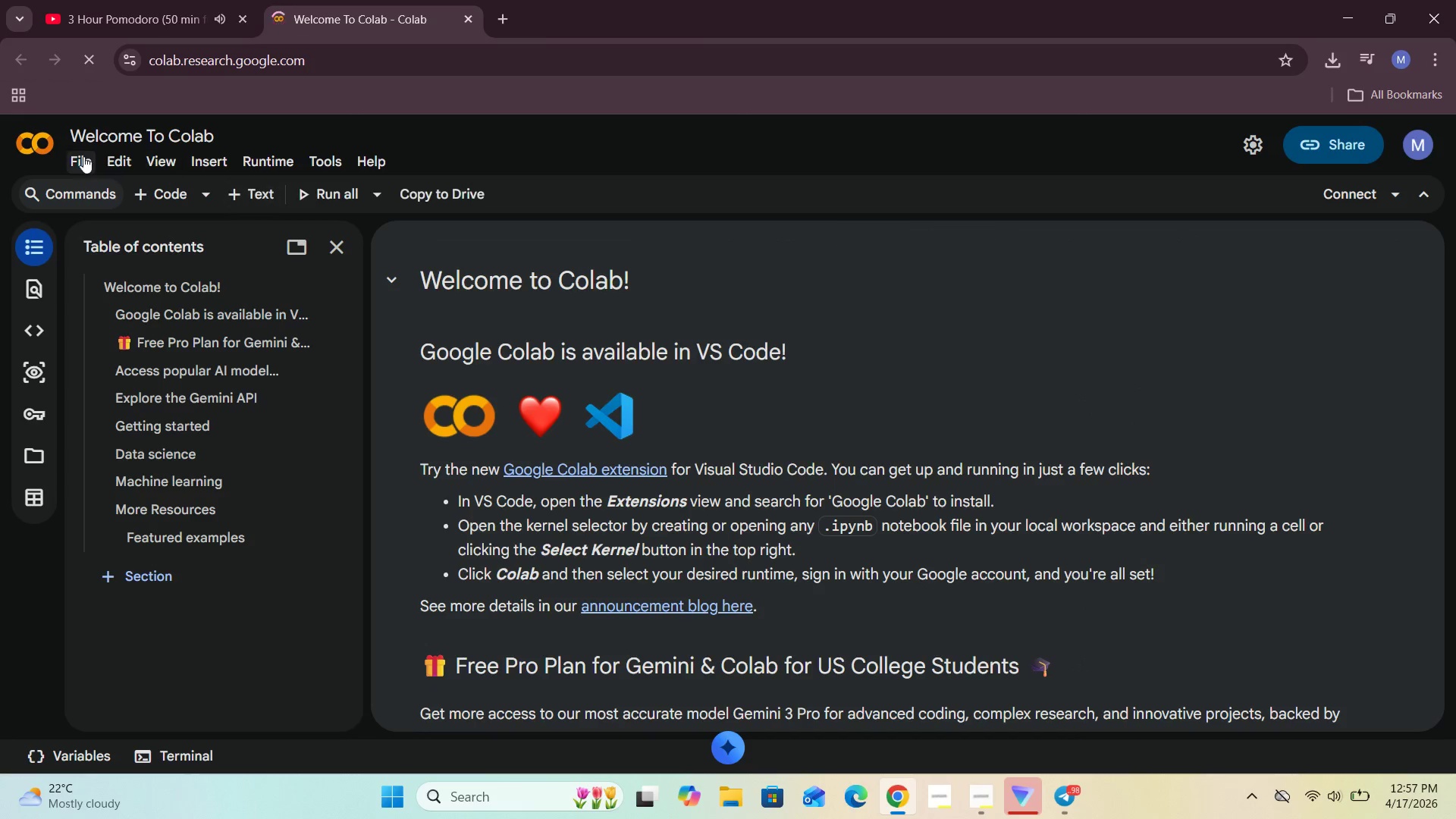 
left_click([83, 156])
 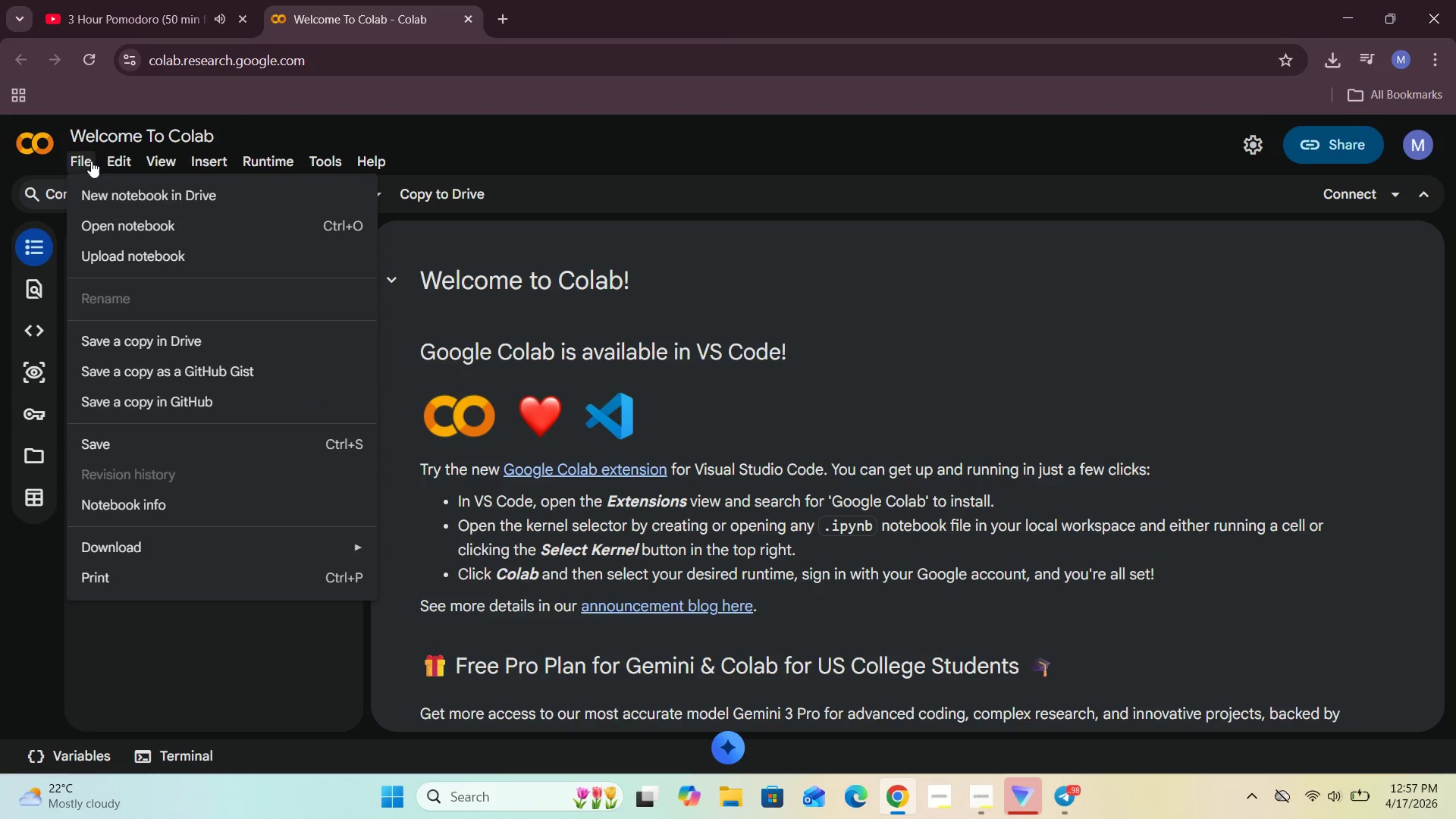 
left_click([115, 195])
 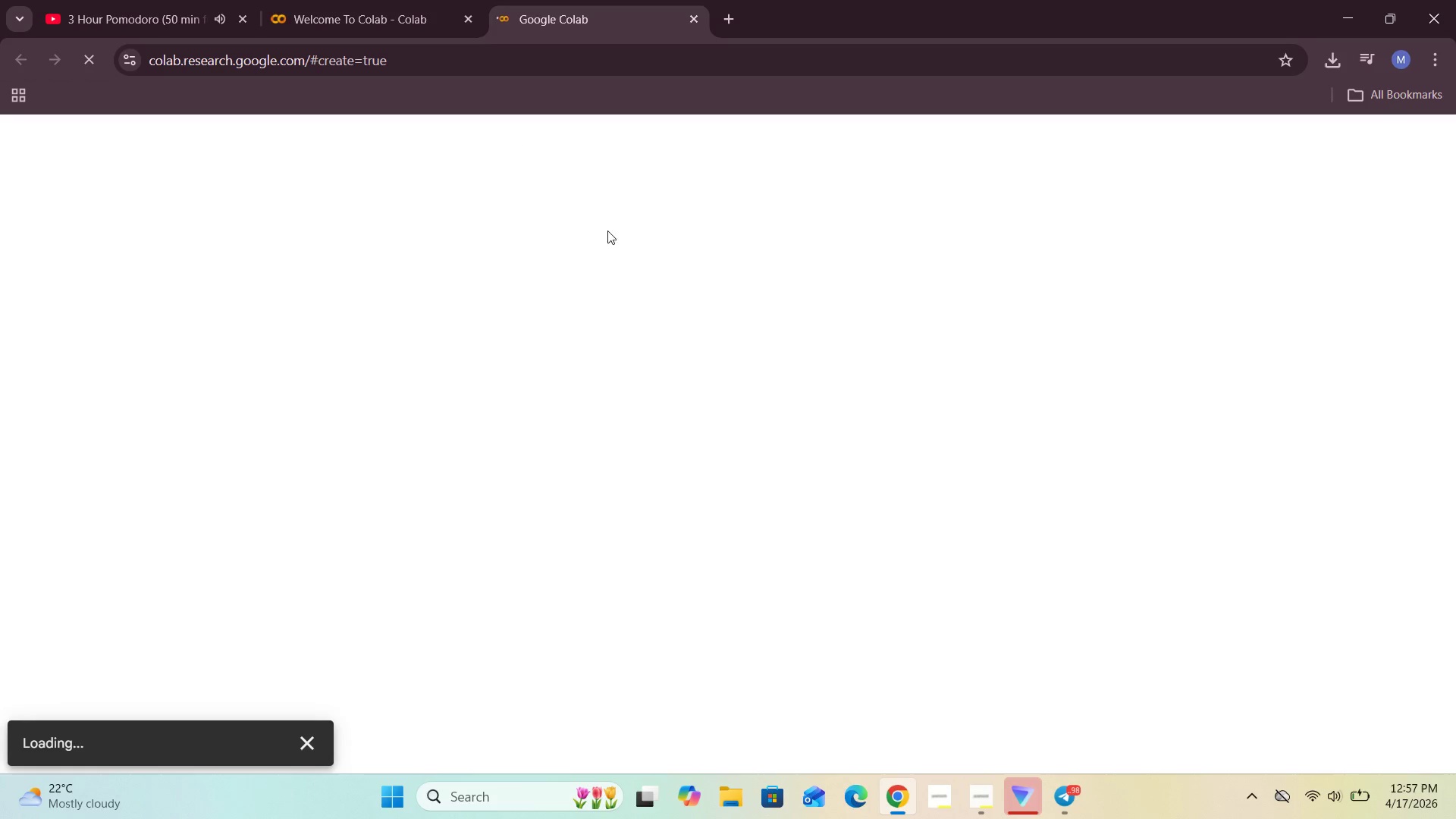 
wait(5.58)
 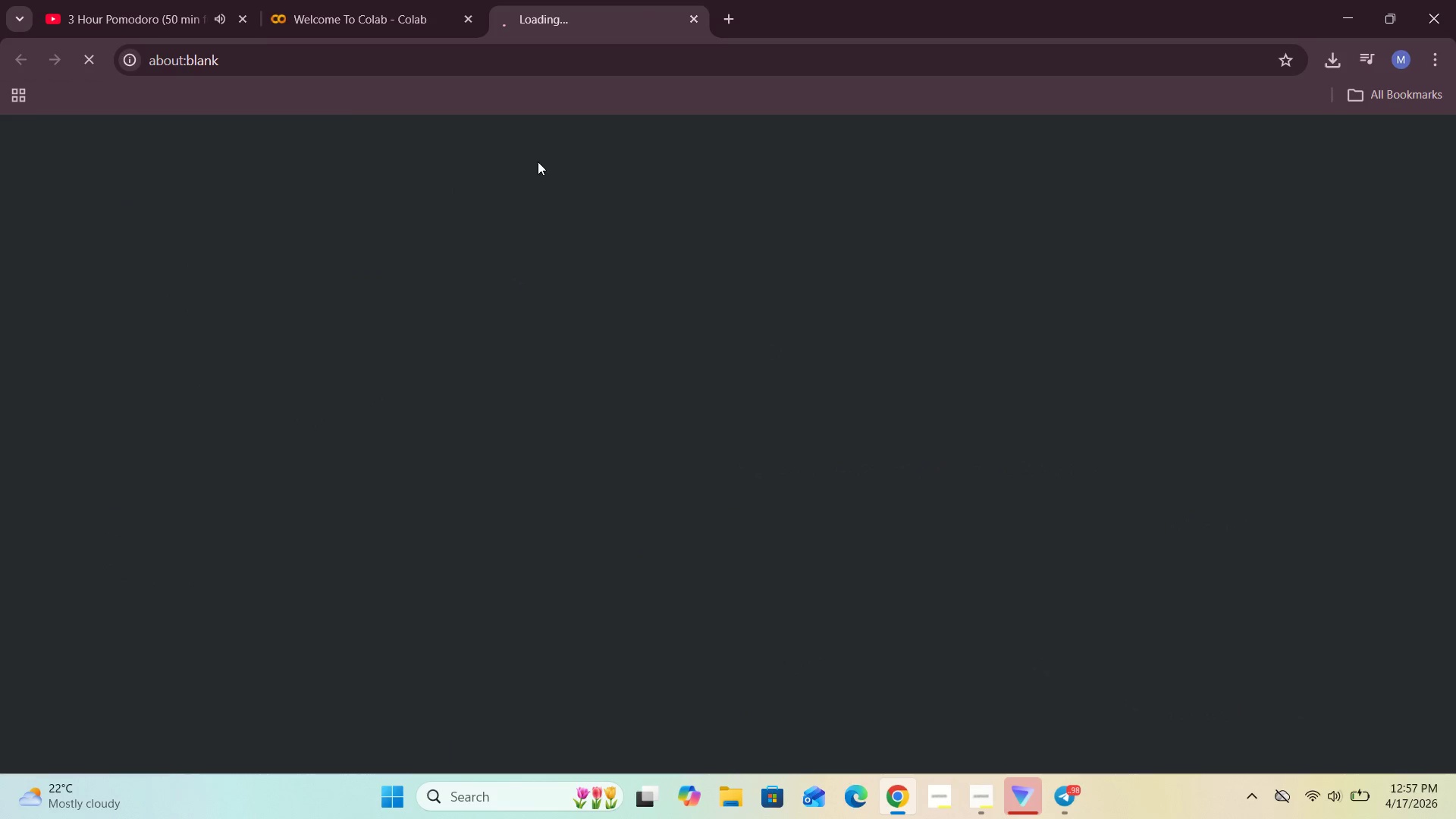 
left_click([1341, 818])
 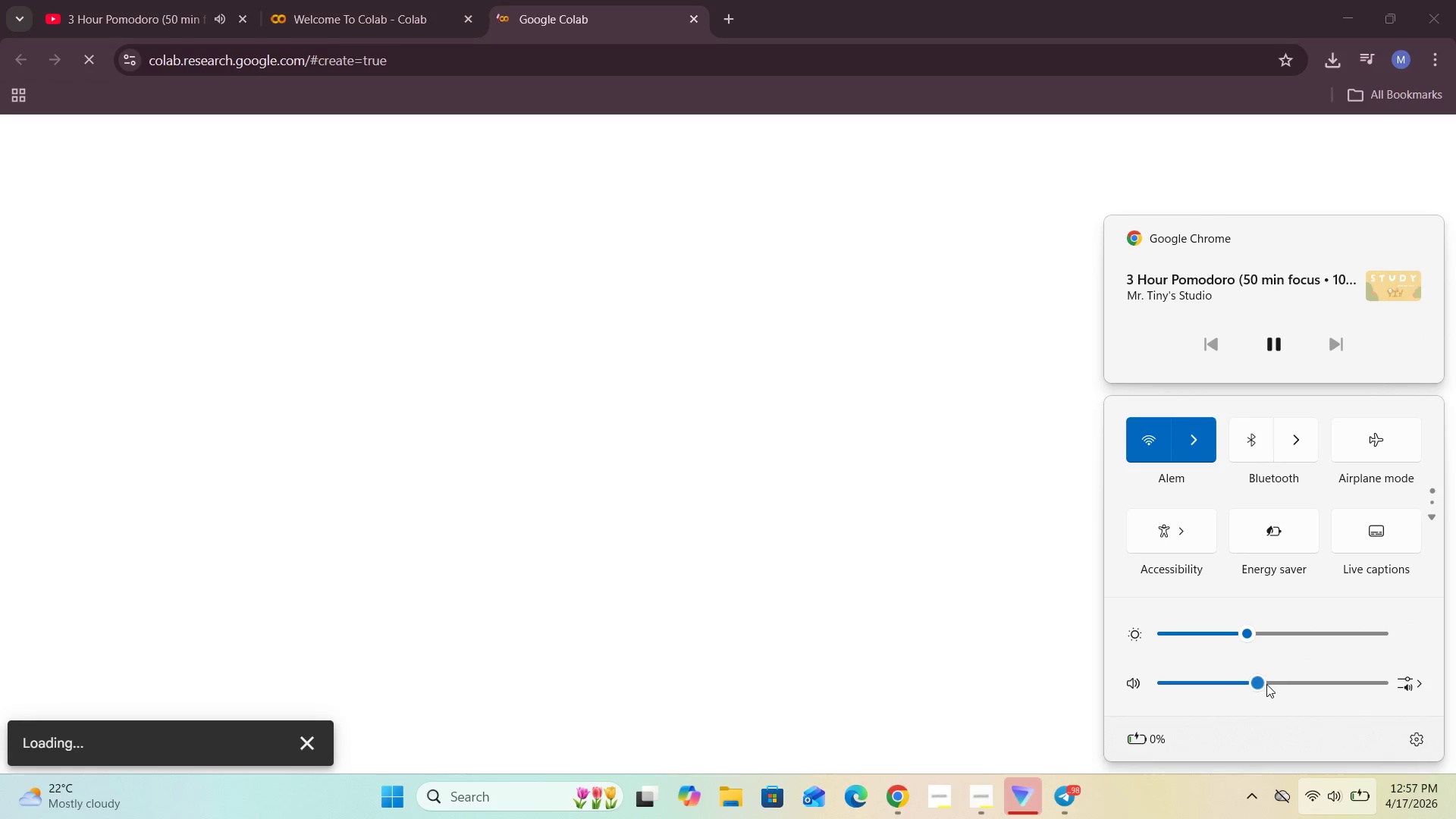 
left_click([1266, 681])
 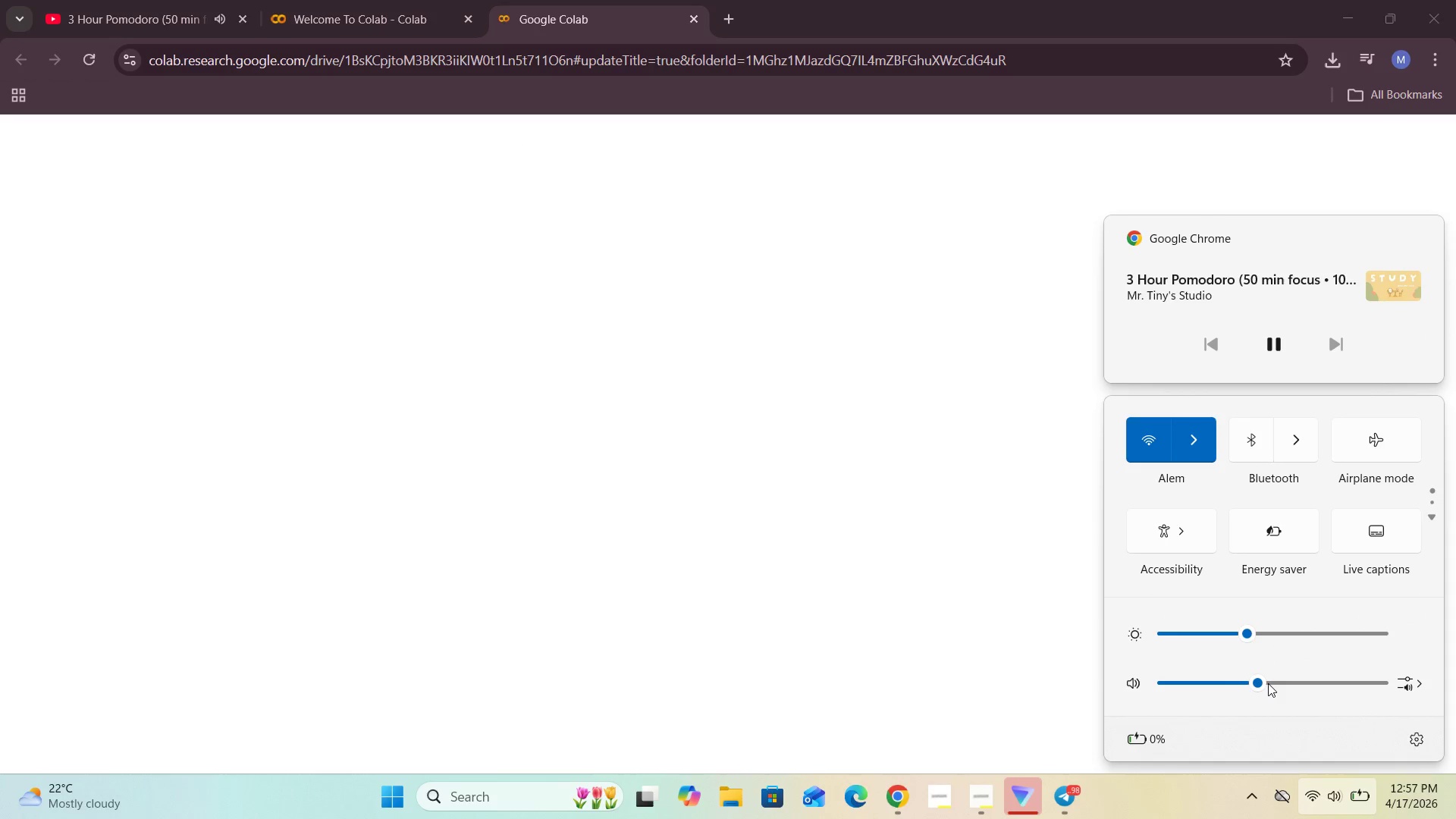 
left_click_drag(start_coordinate=[1268, 683], to_coordinate=[1207, 807])
 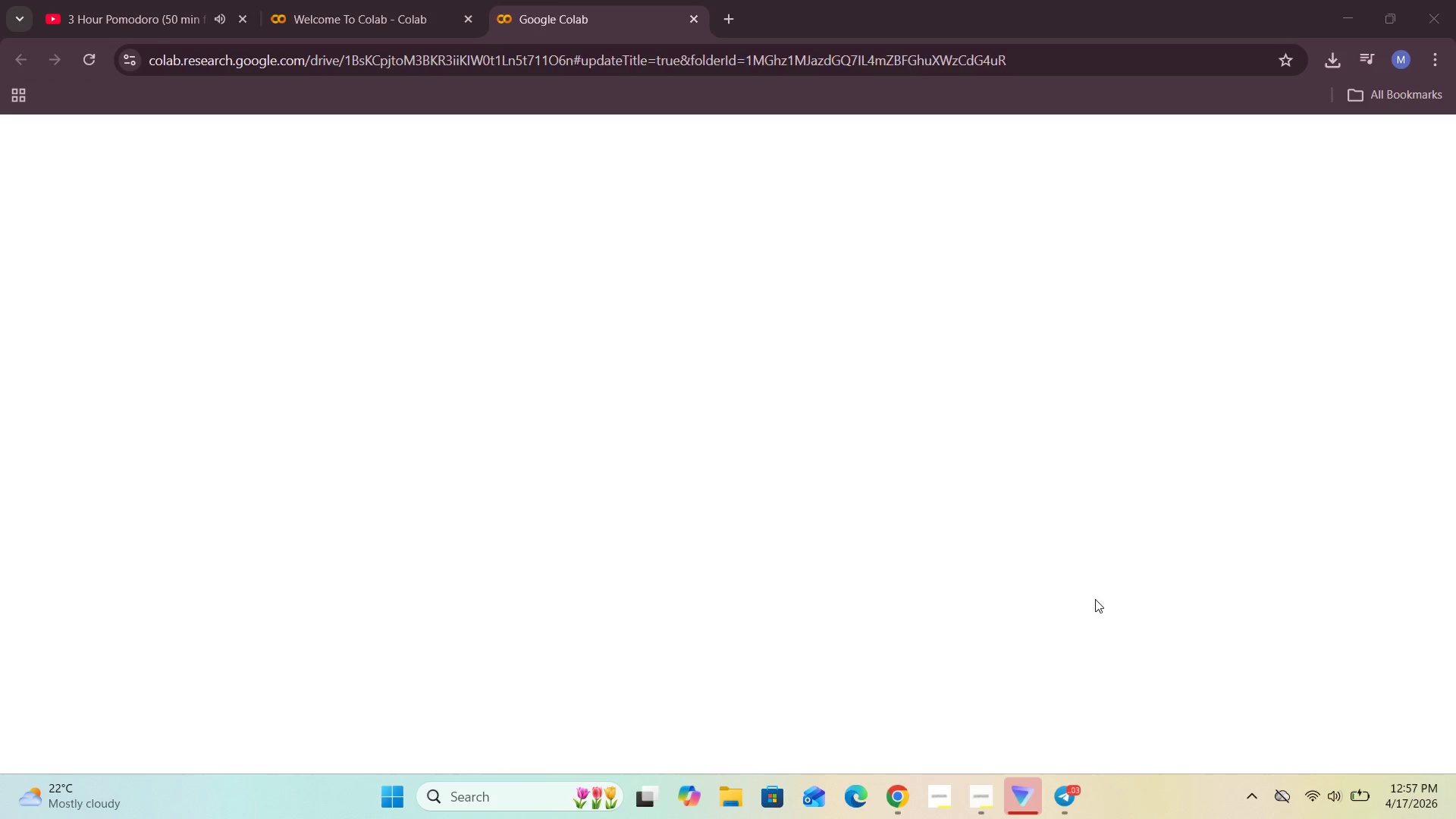 
left_click([1207, 807])
 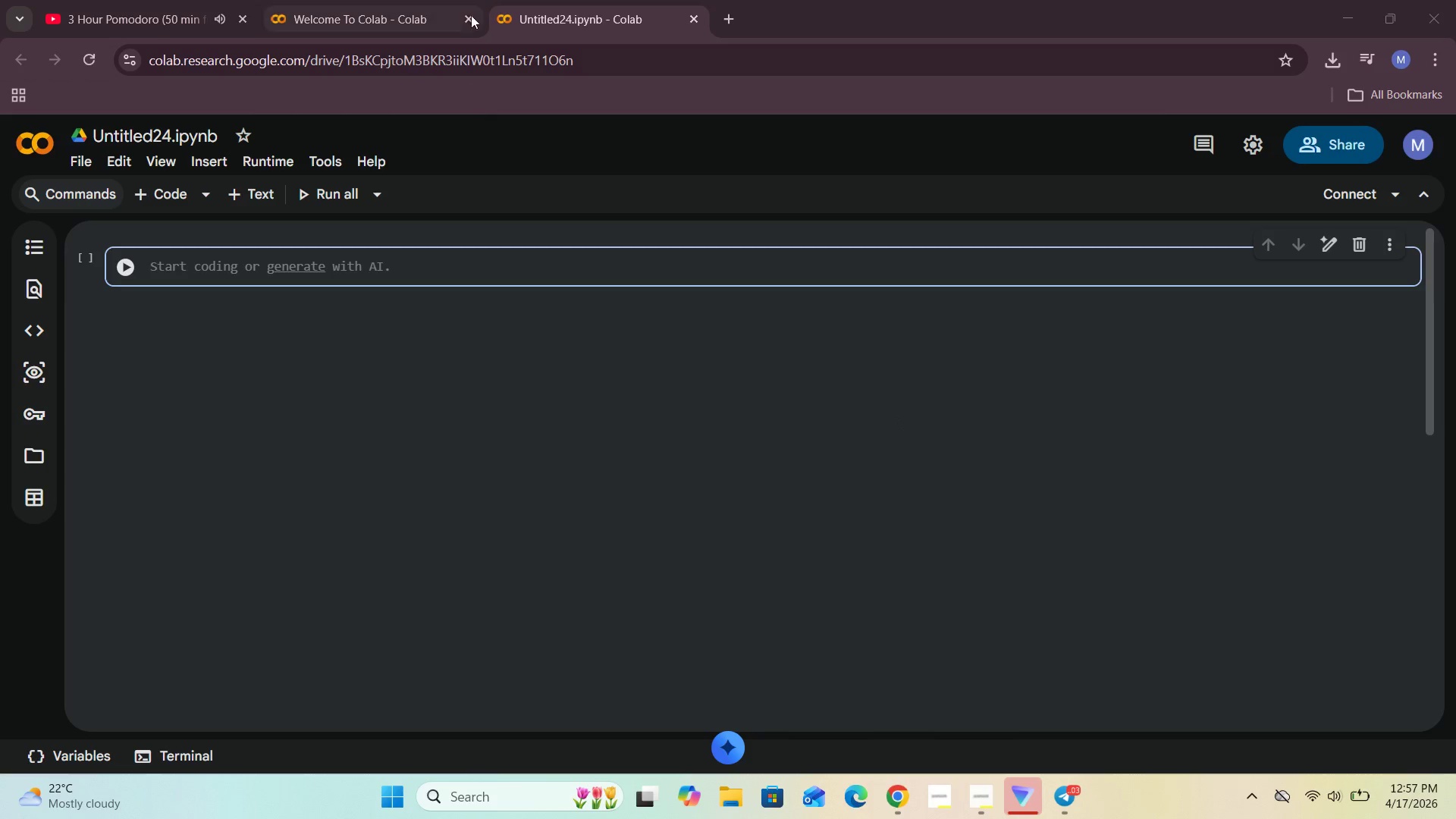 
left_click([469, 17])
 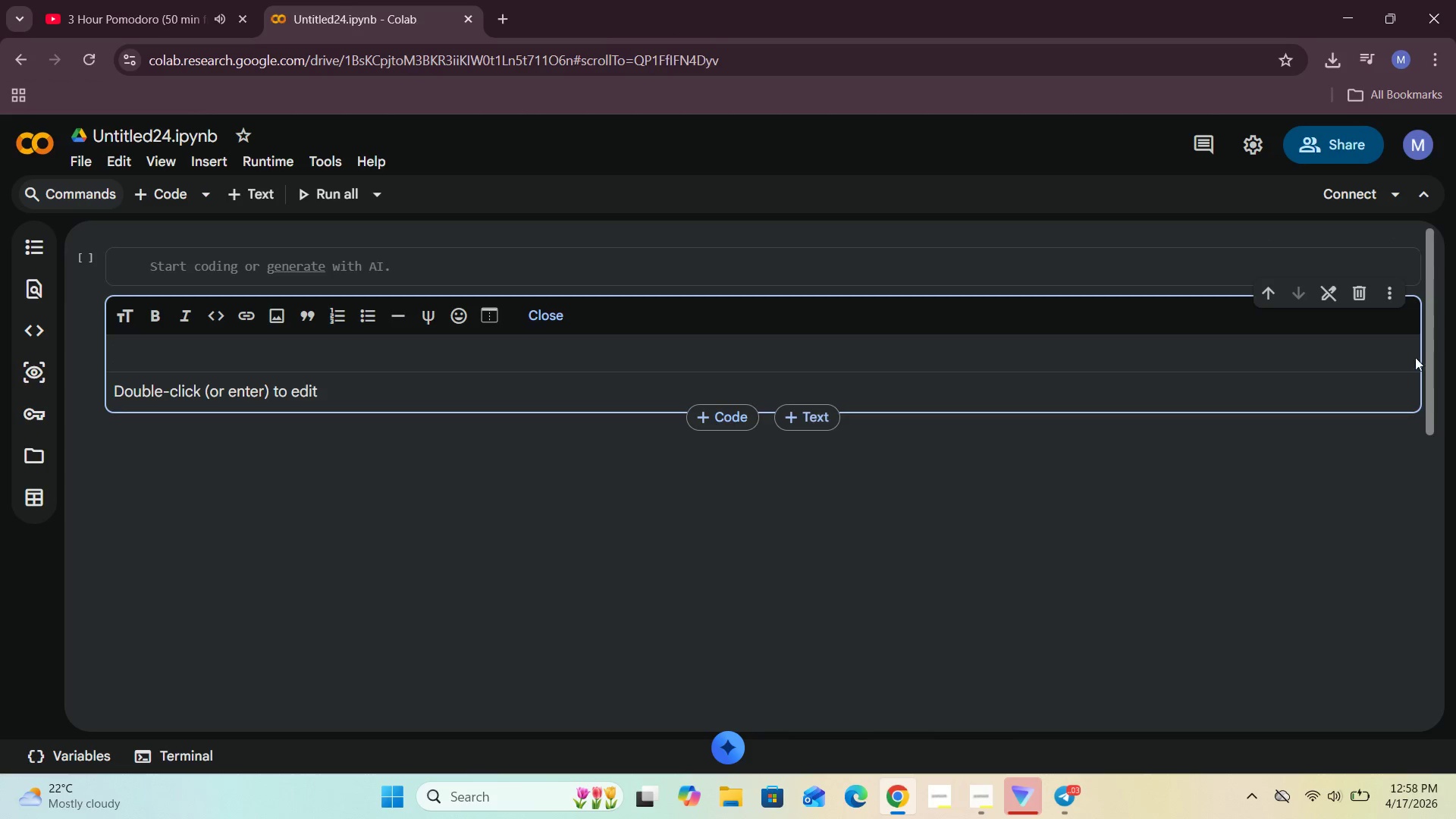 
left_click([1264, 297])
 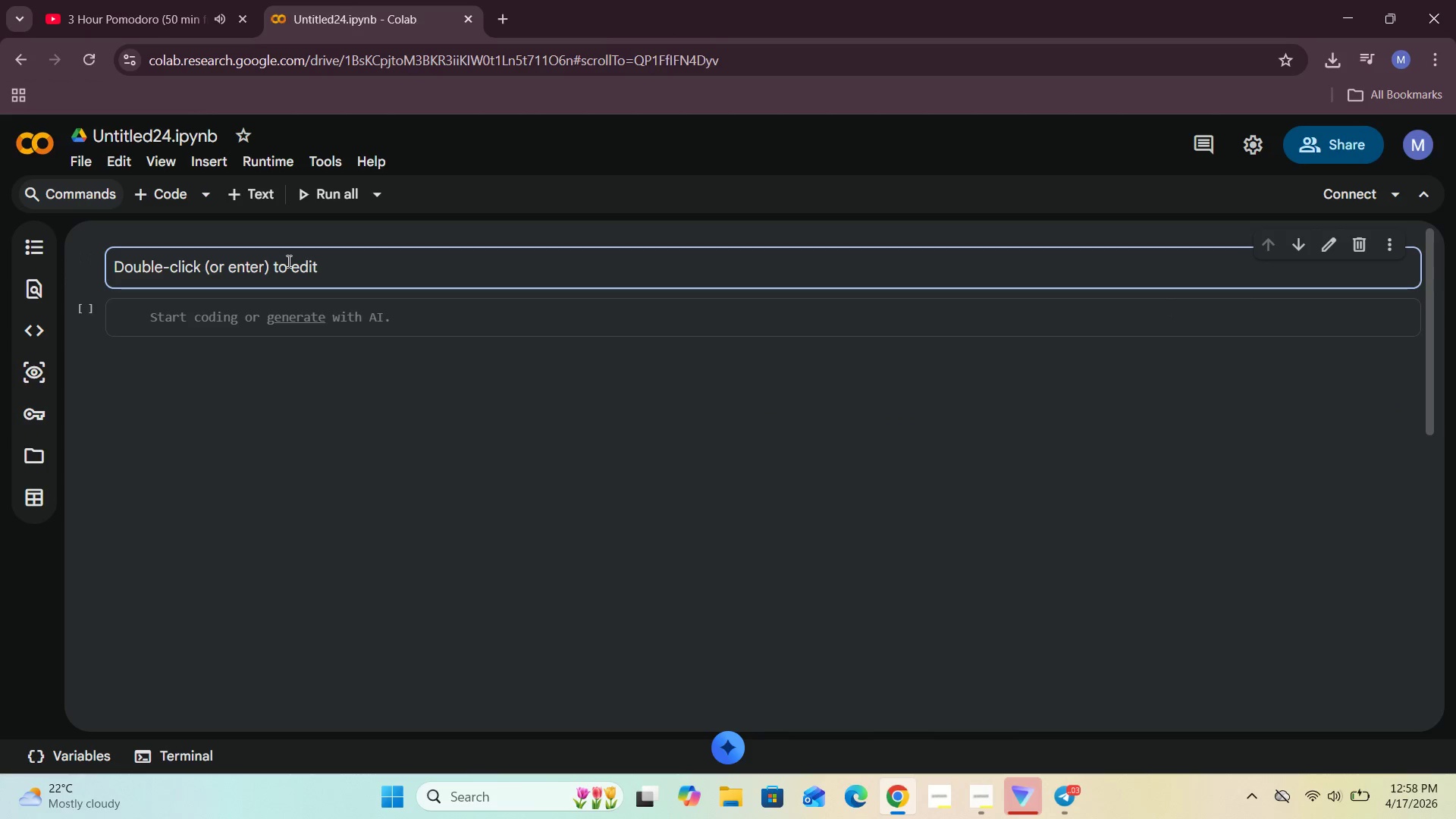 
double_click([287, 261])
 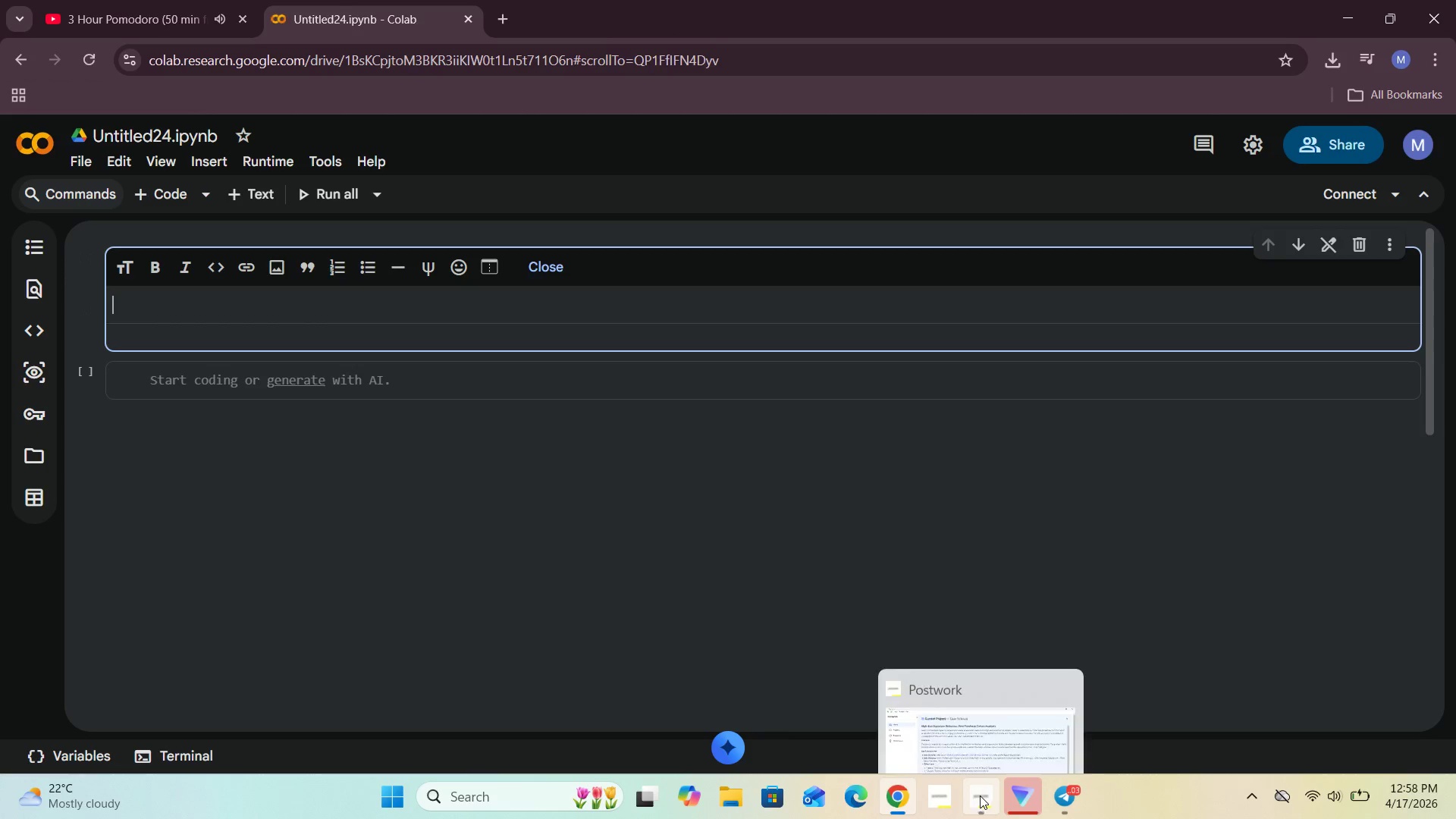 
left_click([984, 670])